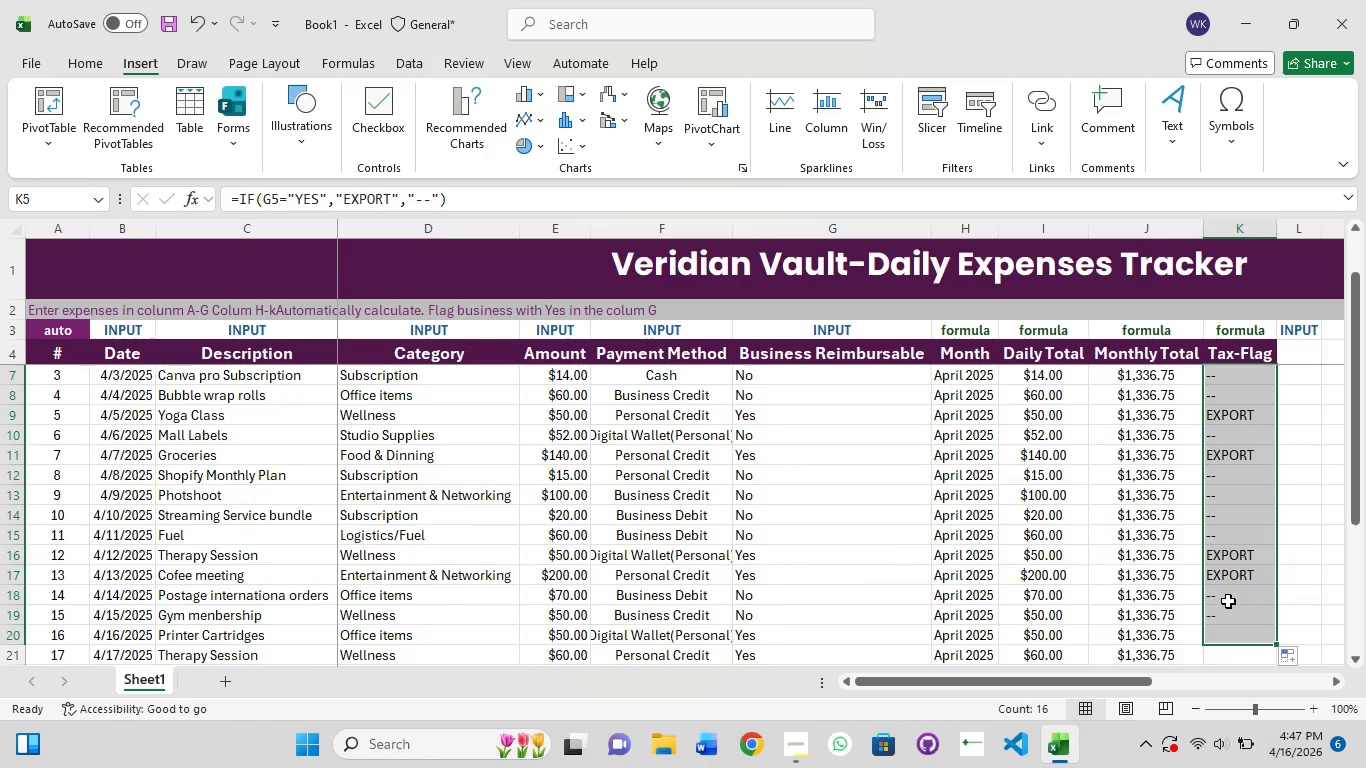 
scroll: coordinate [1228, 601], scroll_direction: down, amount: 2.0
 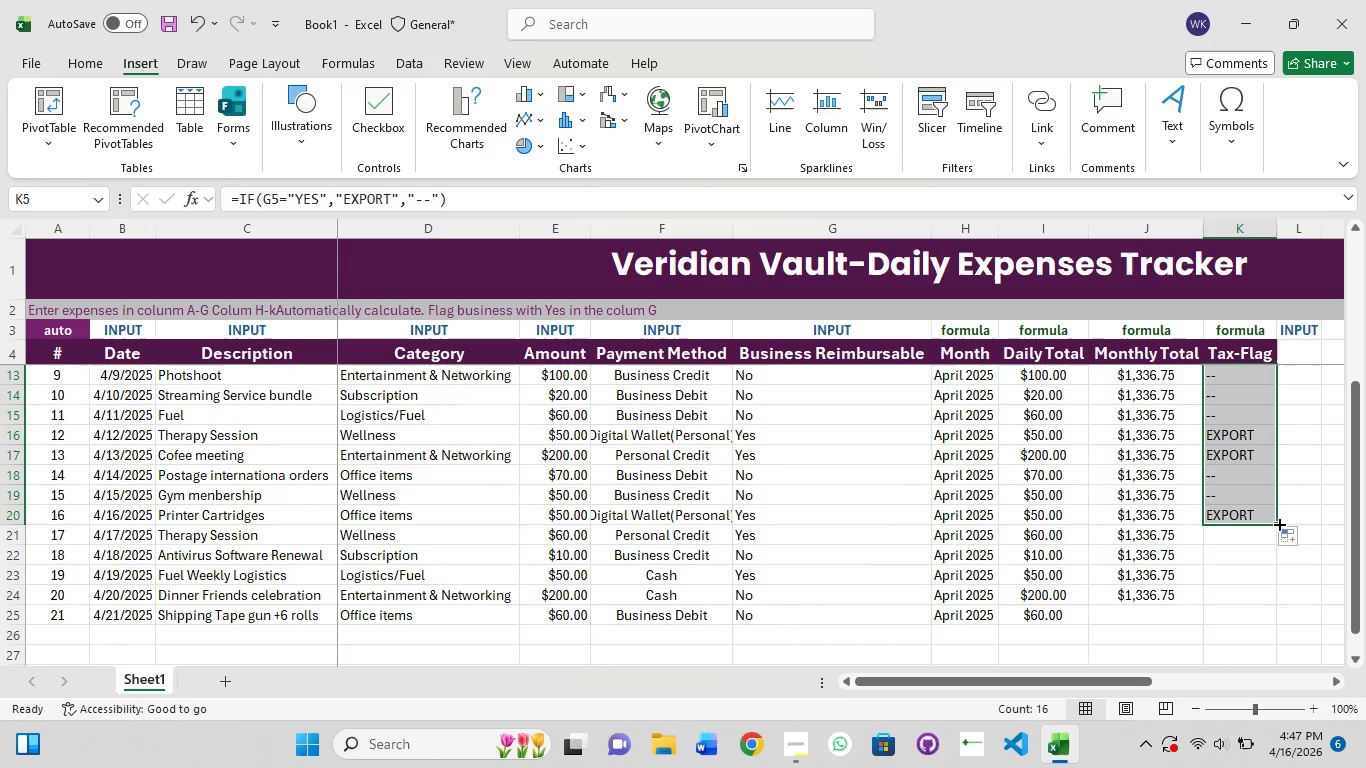 
left_click_drag(start_coordinate=[1278, 523], to_coordinate=[1266, 602])
 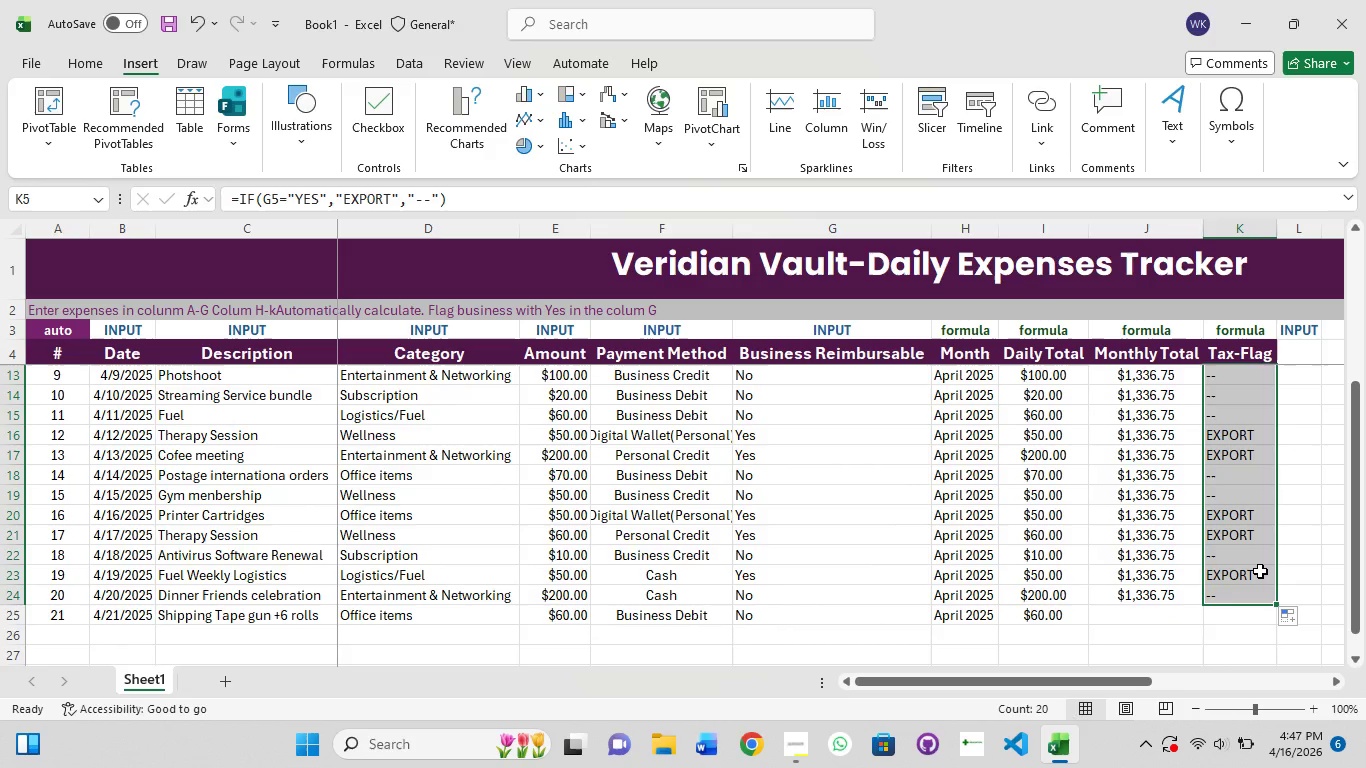 
scroll: coordinate [1258, 520], scroll_direction: up, amount: 6.0
 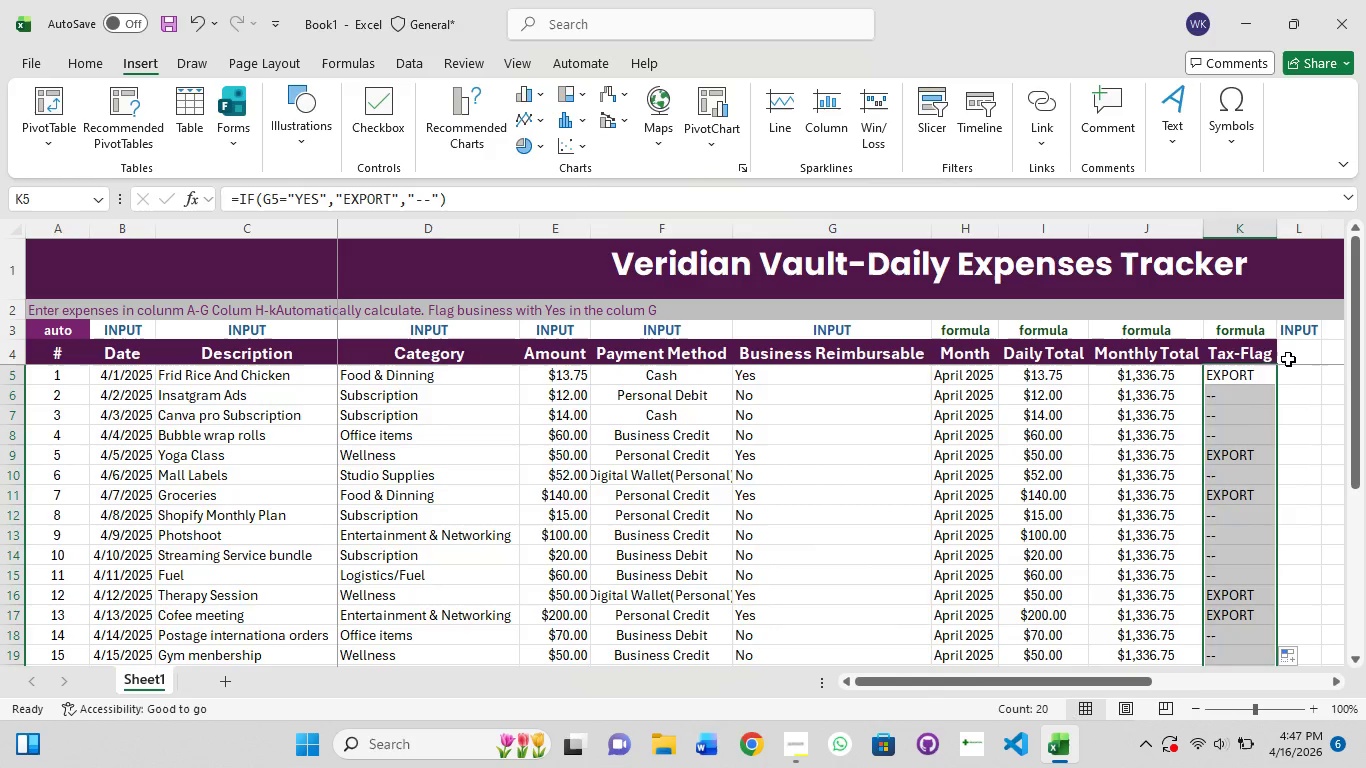 
left_click([1288, 359])
 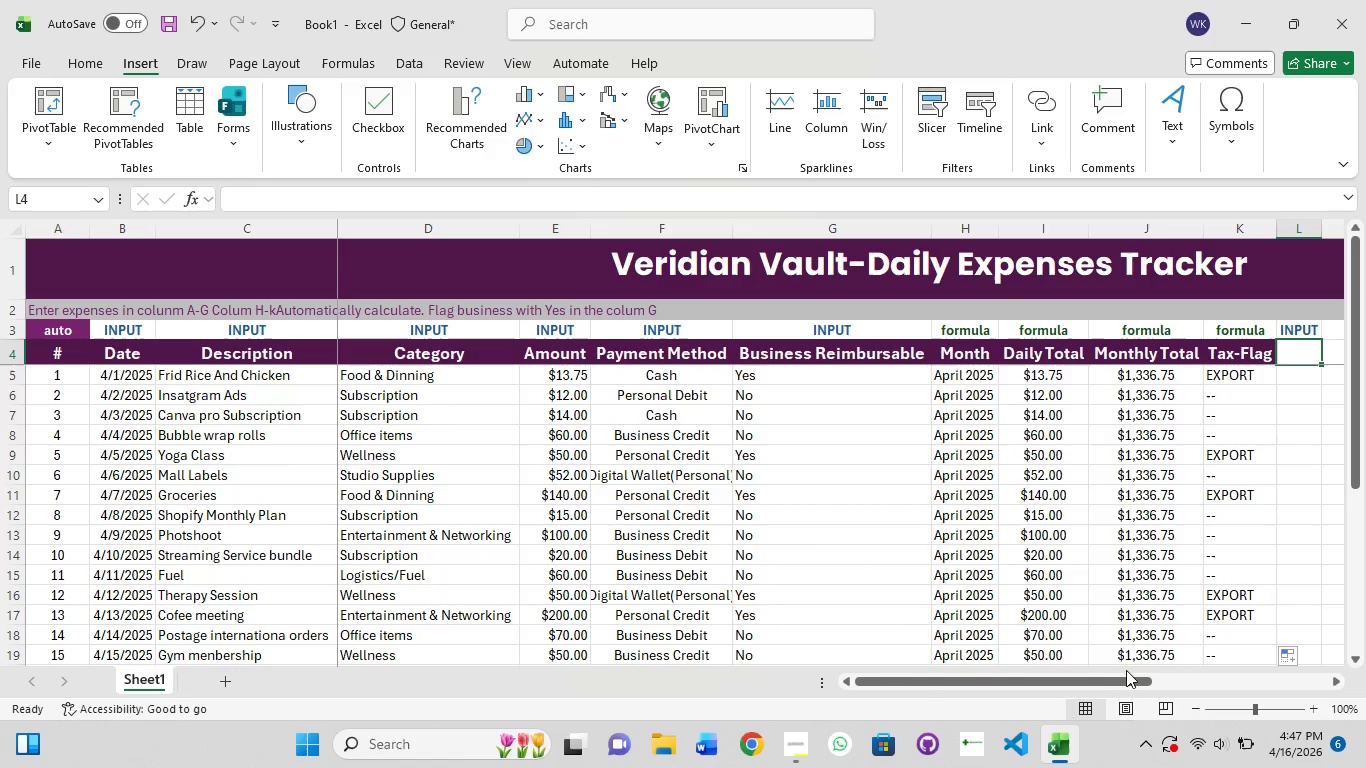 
left_click_drag(start_coordinate=[1130, 678], to_coordinate=[1225, 664])
 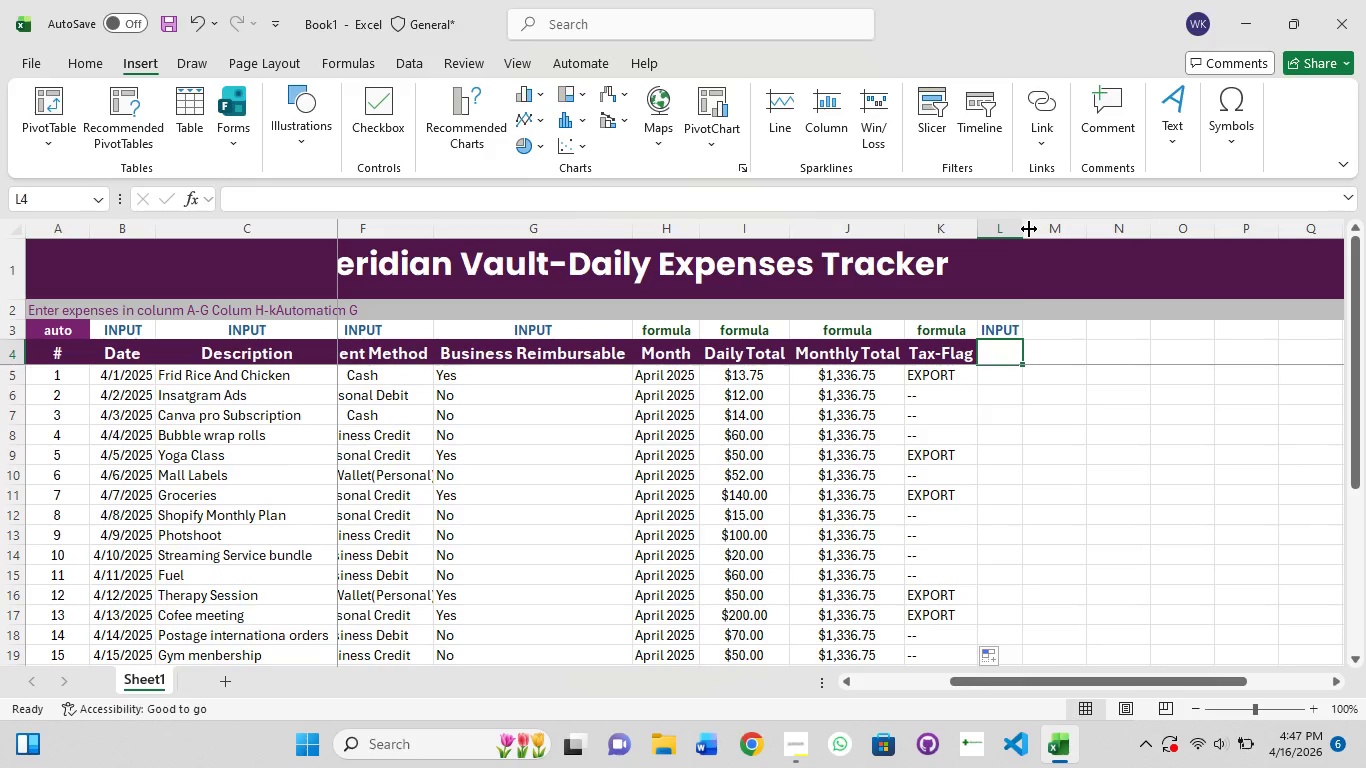 
double_click([1029, 229])
 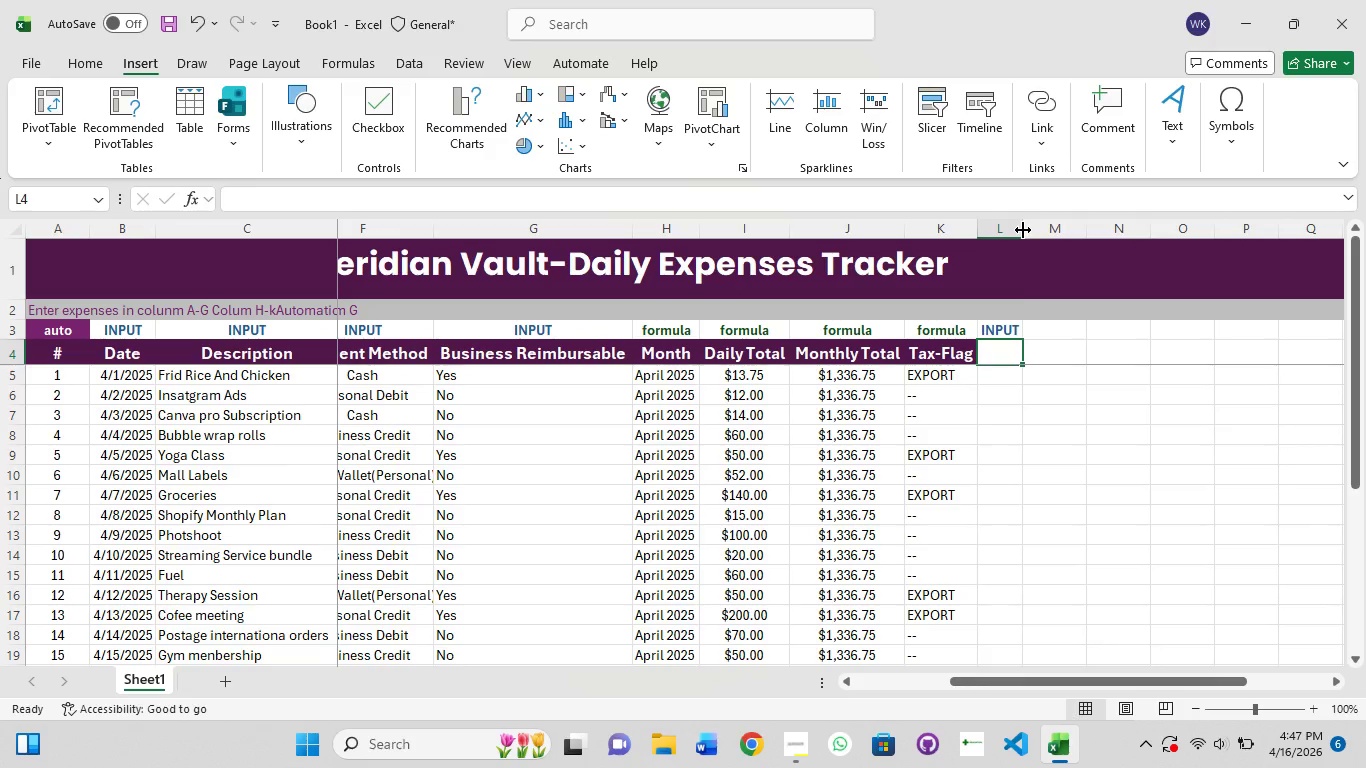 
double_click([1023, 230])
 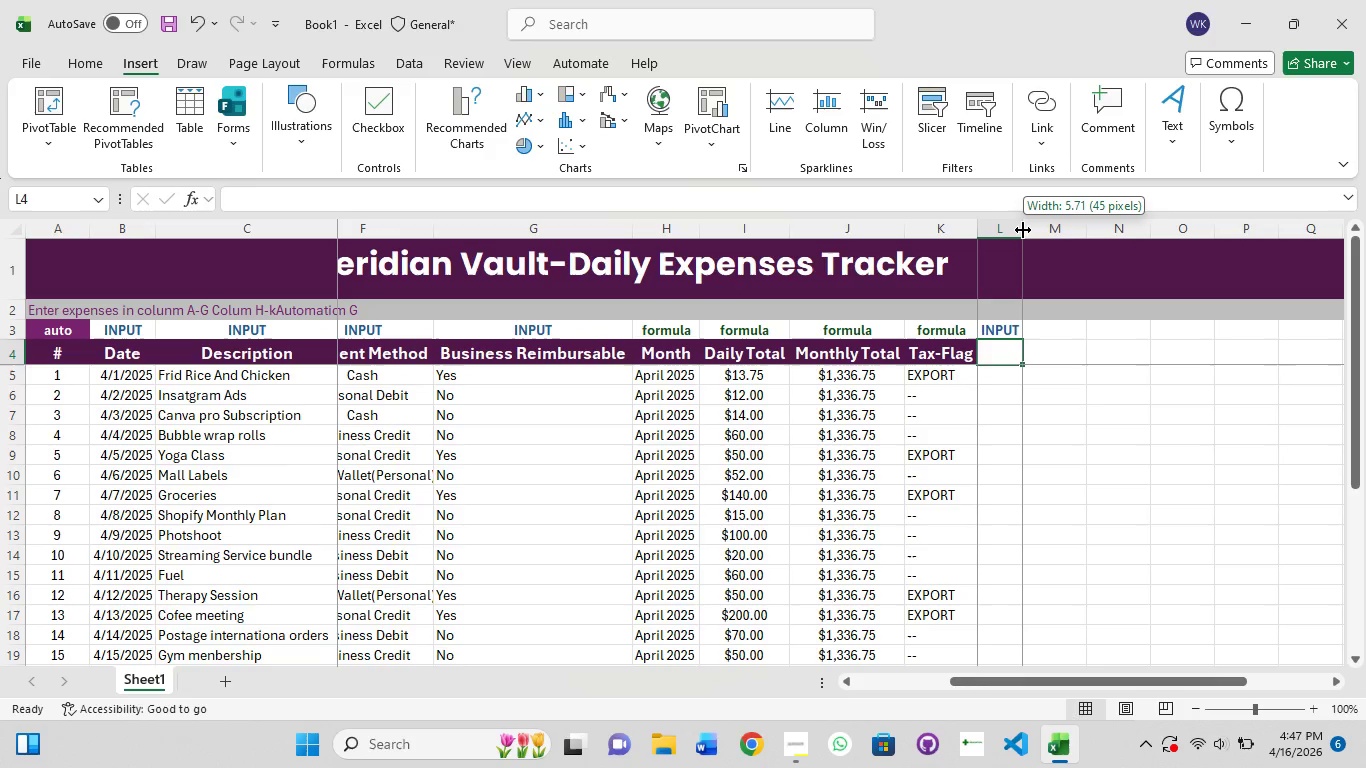 
left_click_drag(start_coordinate=[1023, 230], to_coordinate=[1055, 230])
 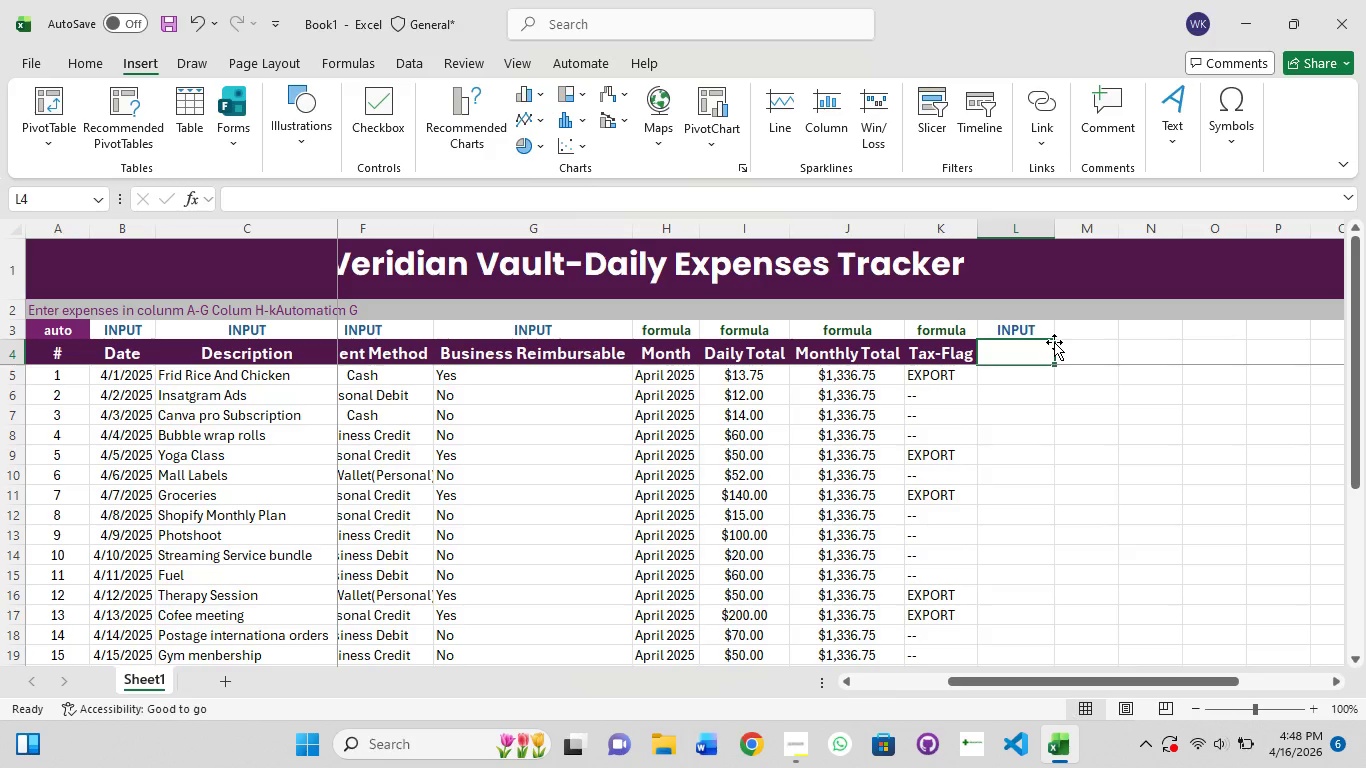 
wait(31.86)
 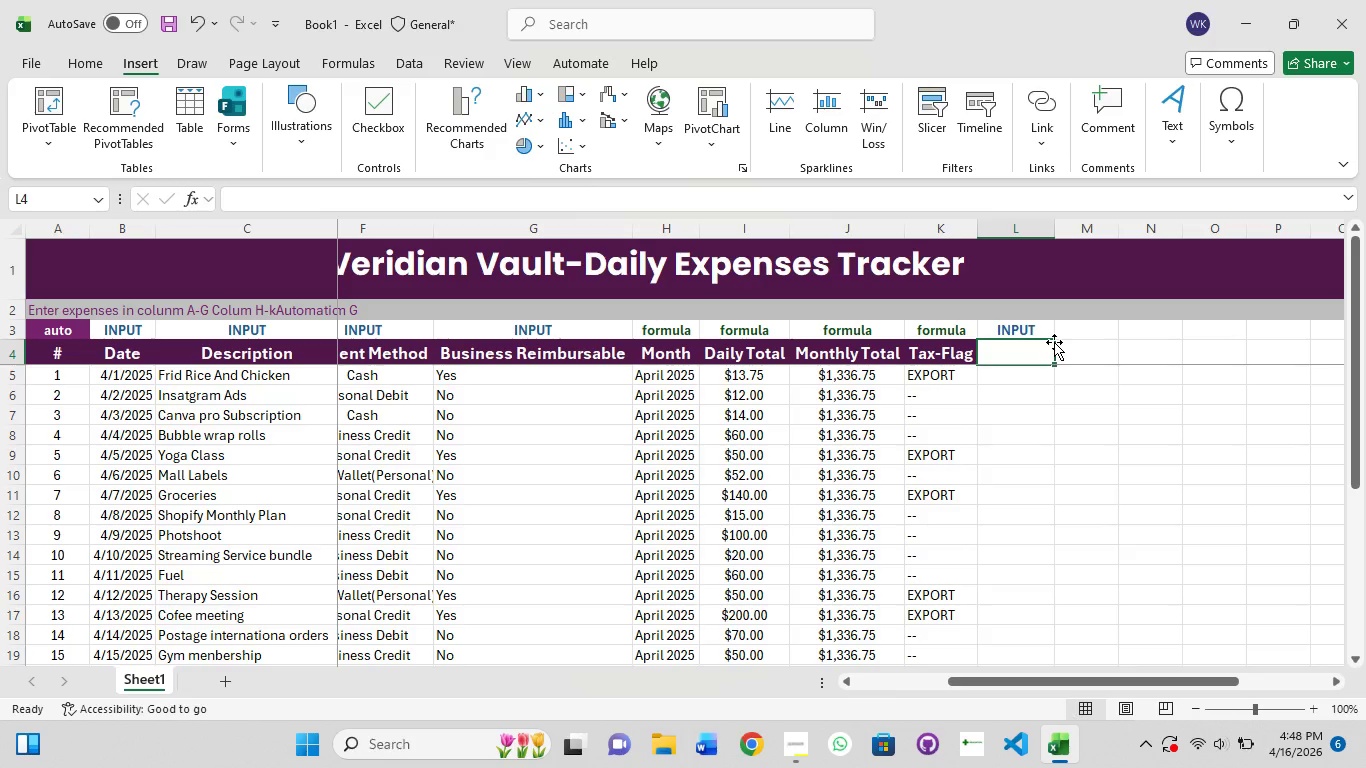 
key(Delete)
 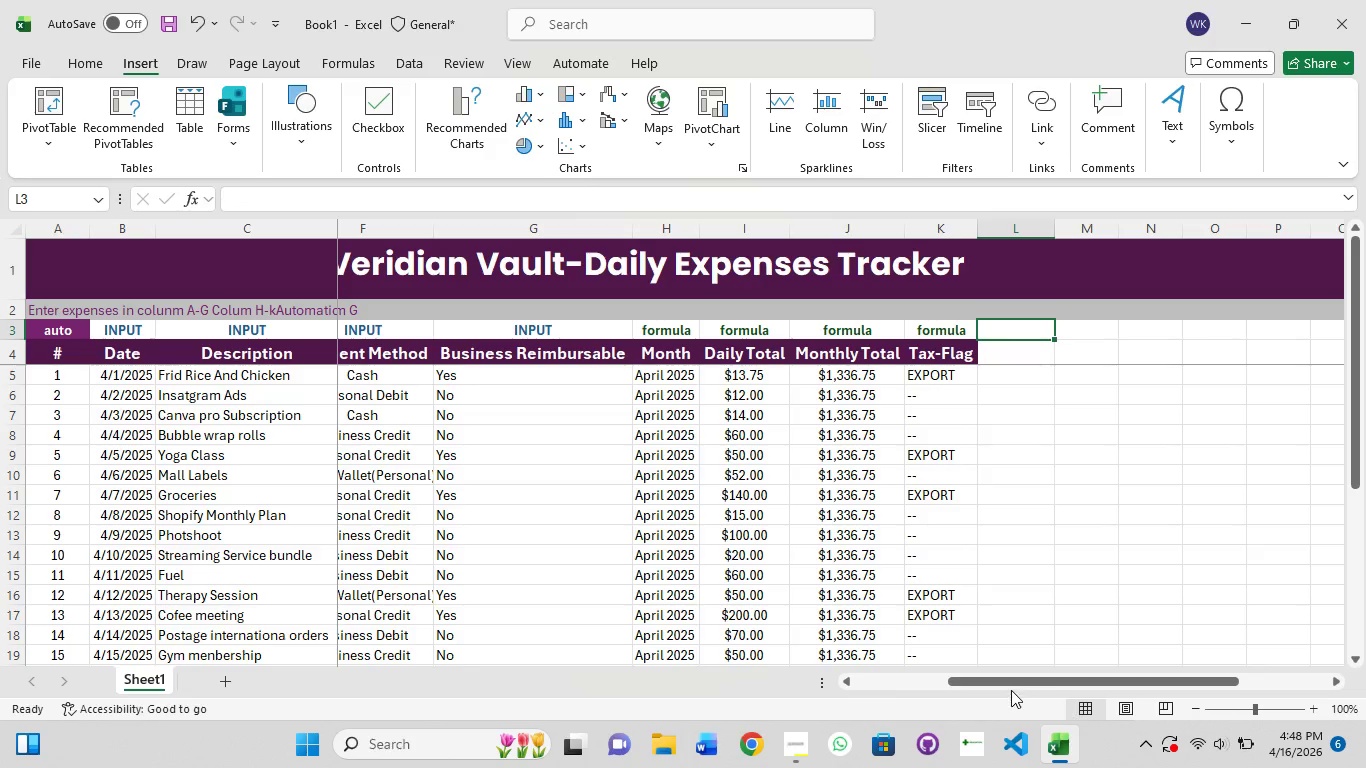 
left_click_drag(start_coordinate=[1014, 686], to_coordinate=[662, 684])
 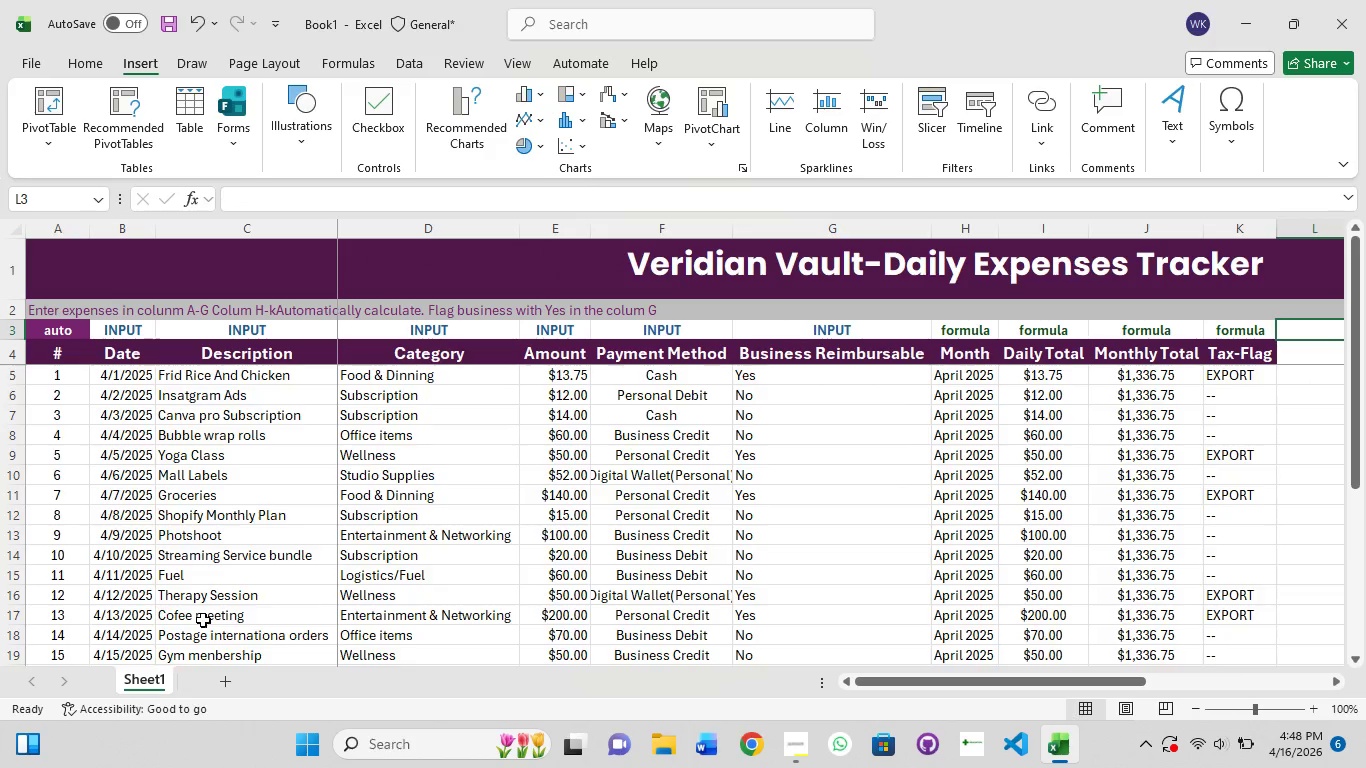 
scroll: coordinate [203, 626], scroll_direction: down, amount: 3.0
 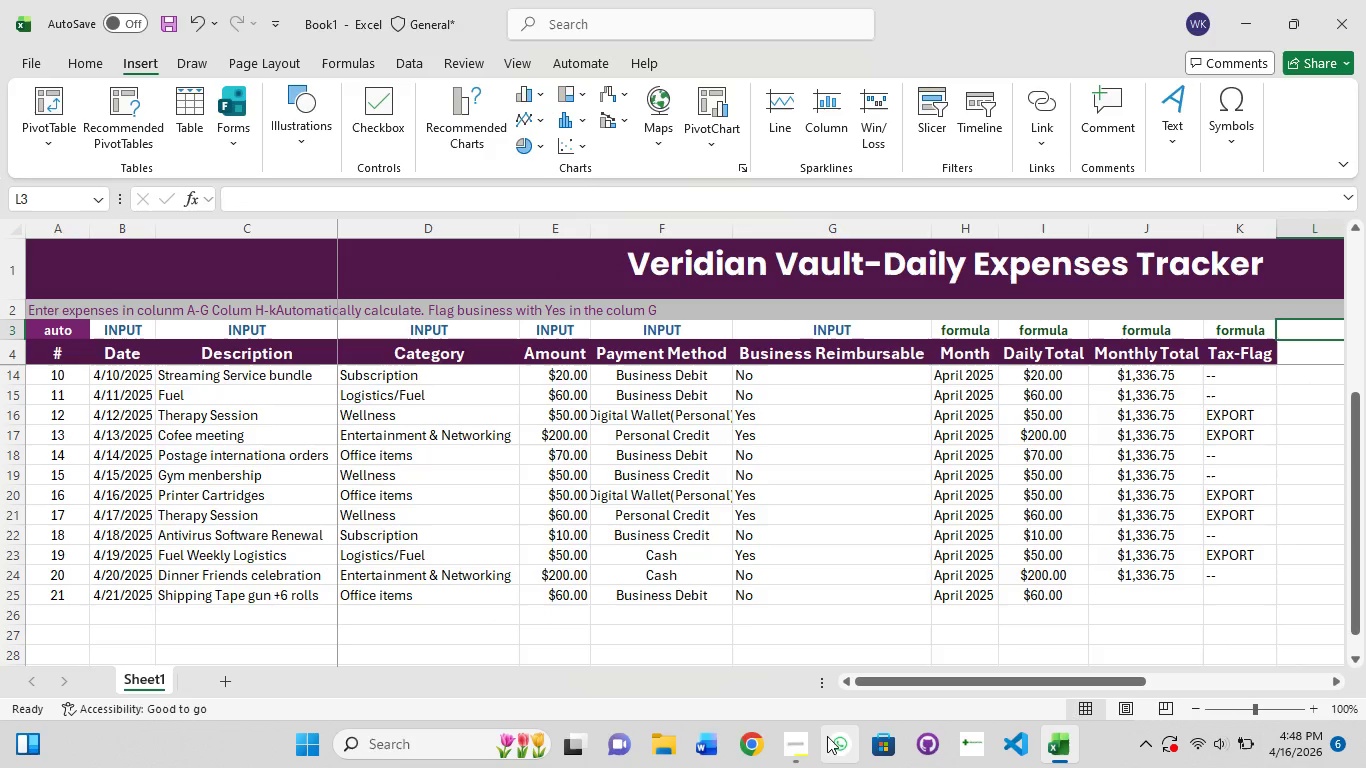 
left_click([791, 736])